 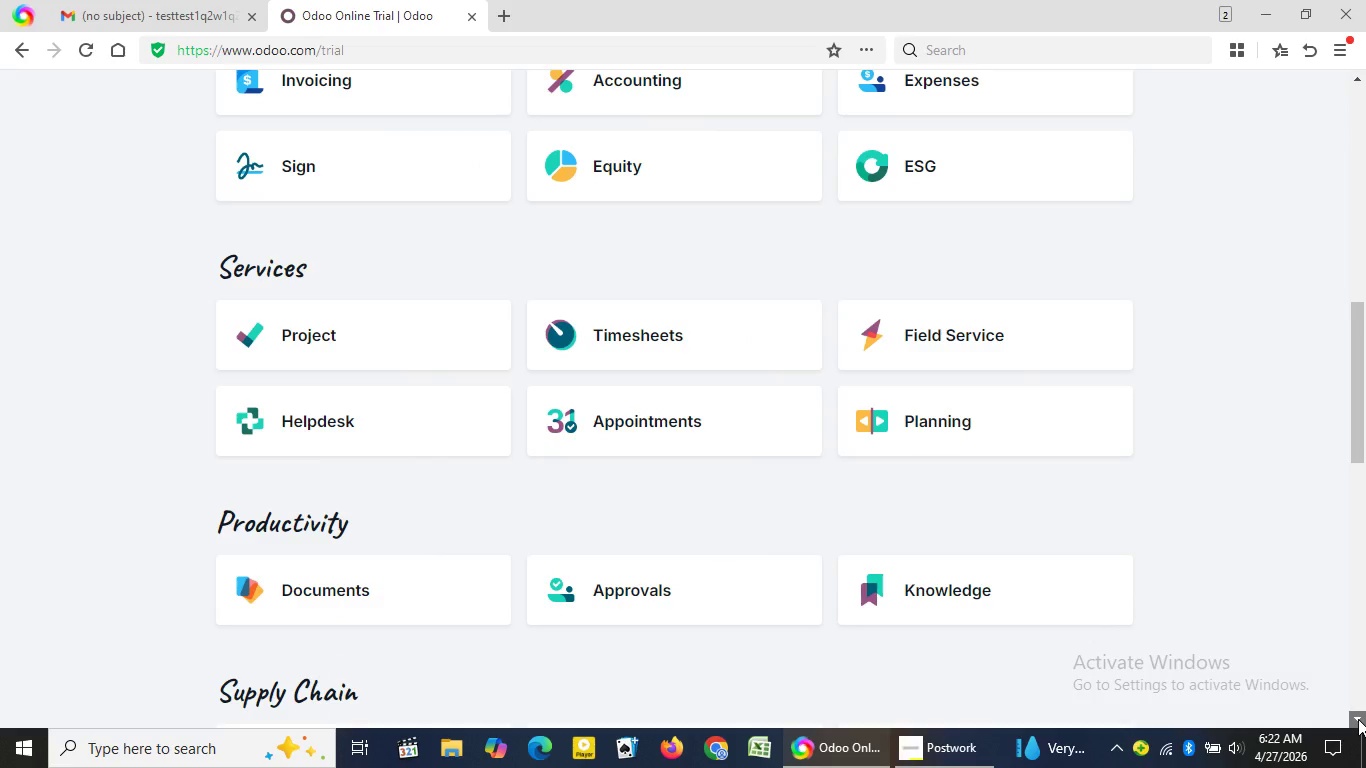 
triple_click([1358, 719])
 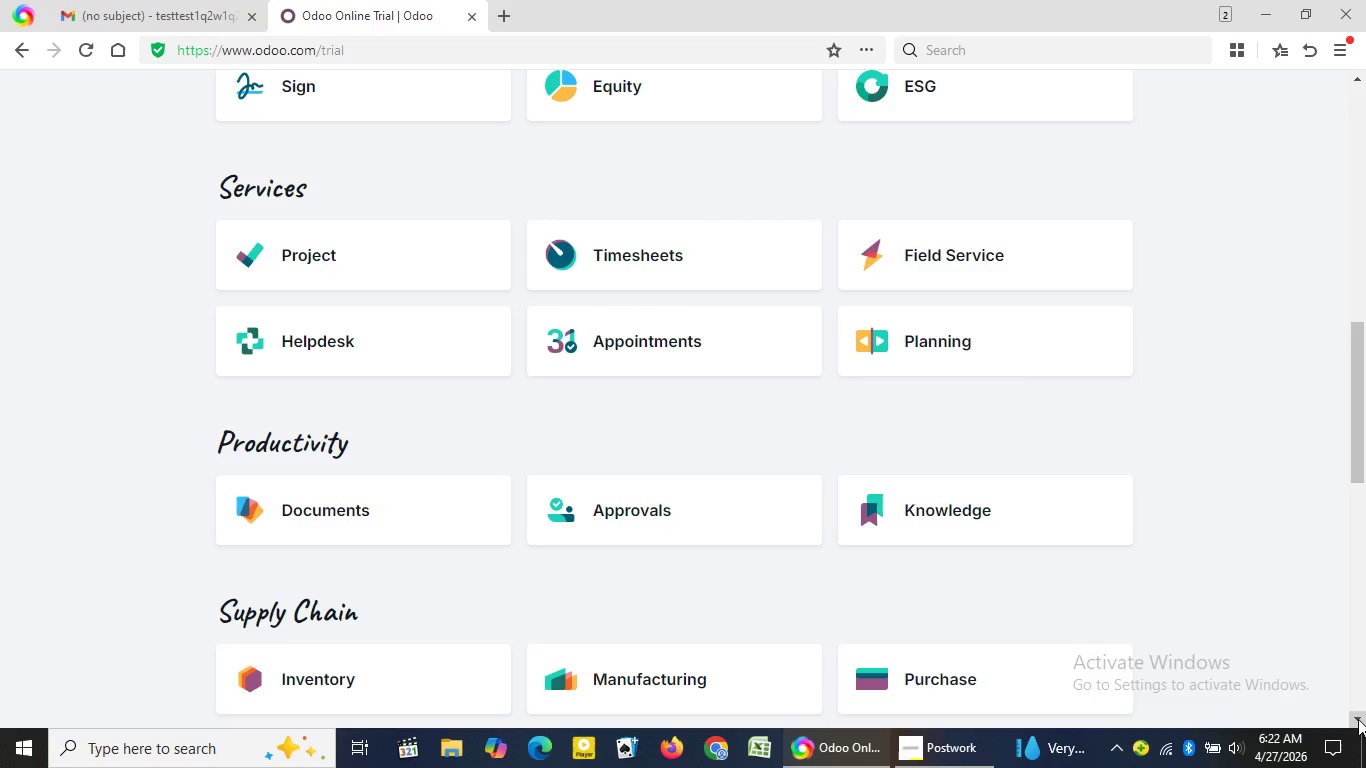 
triple_click([1358, 719])
 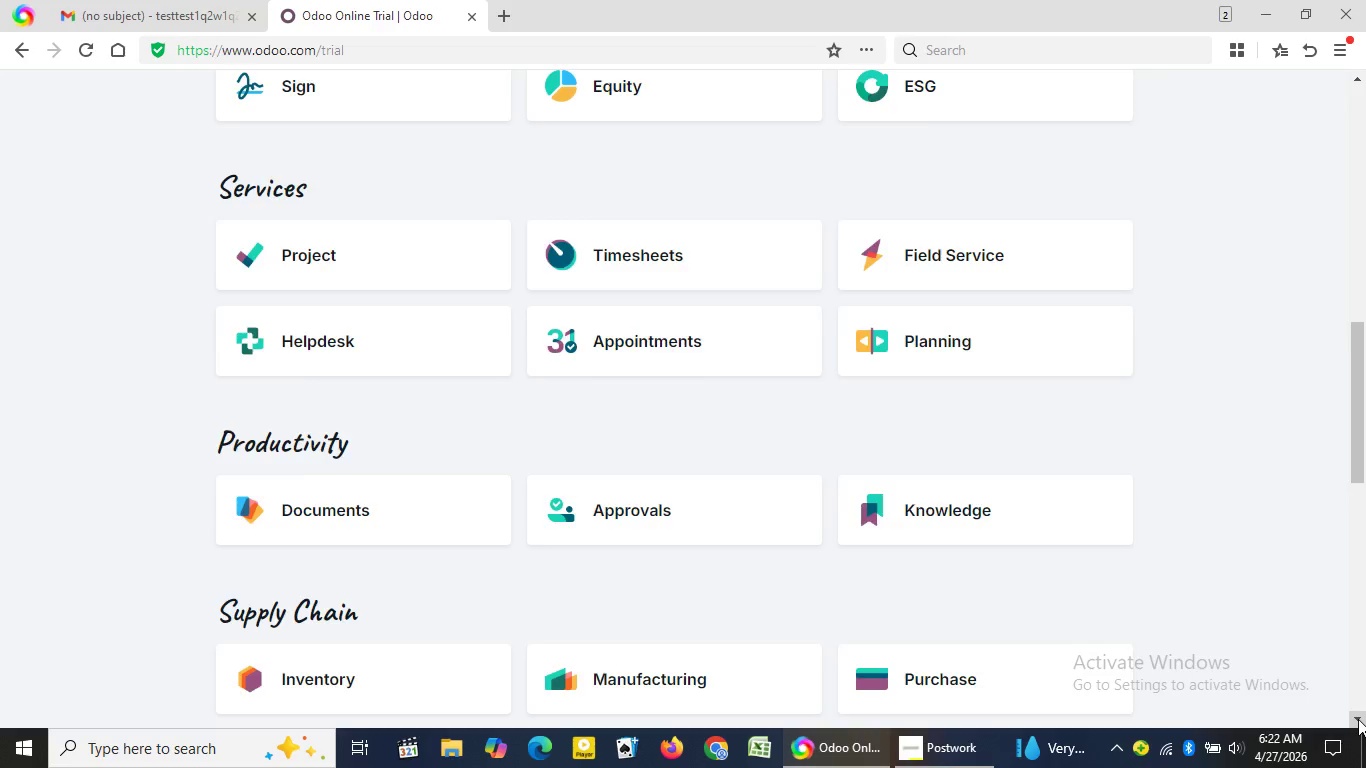 
triple_click([1358, 719])
 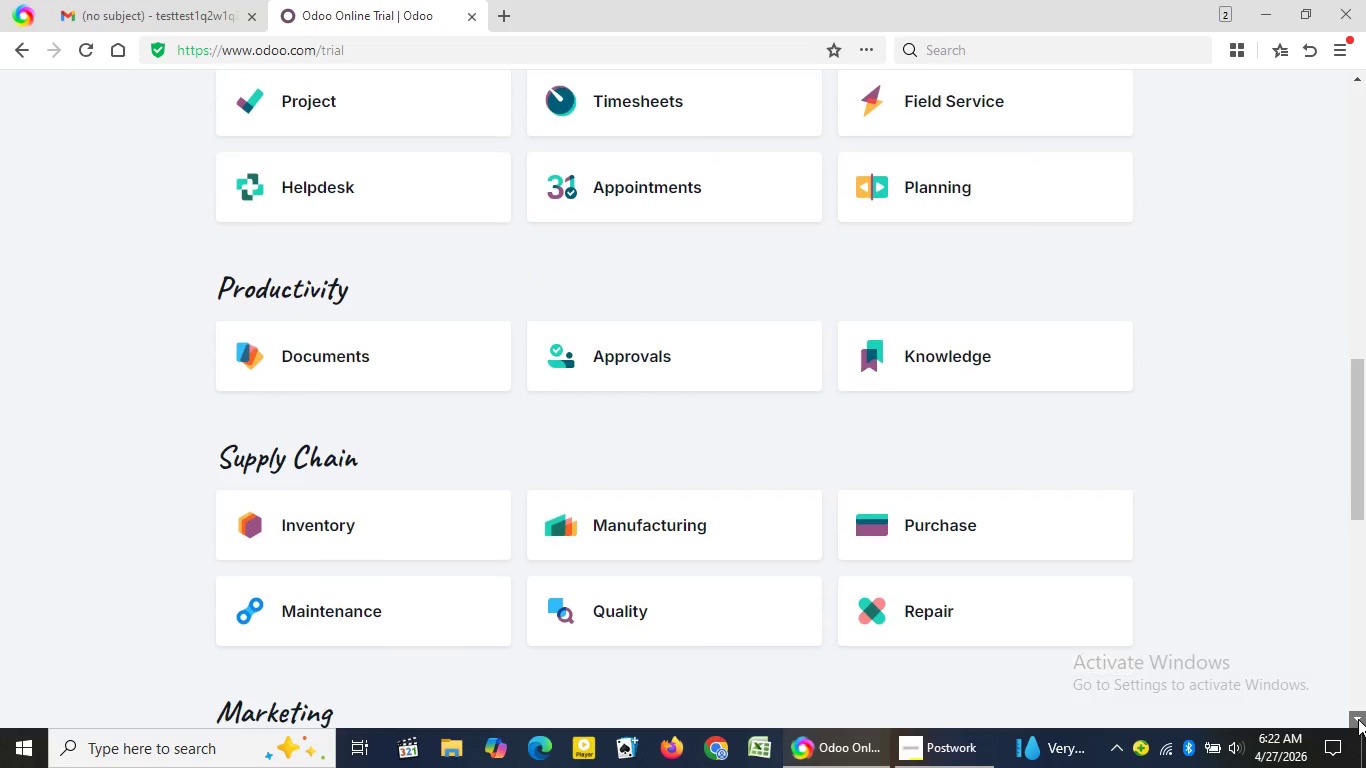 
triple_click([1358, 719])
 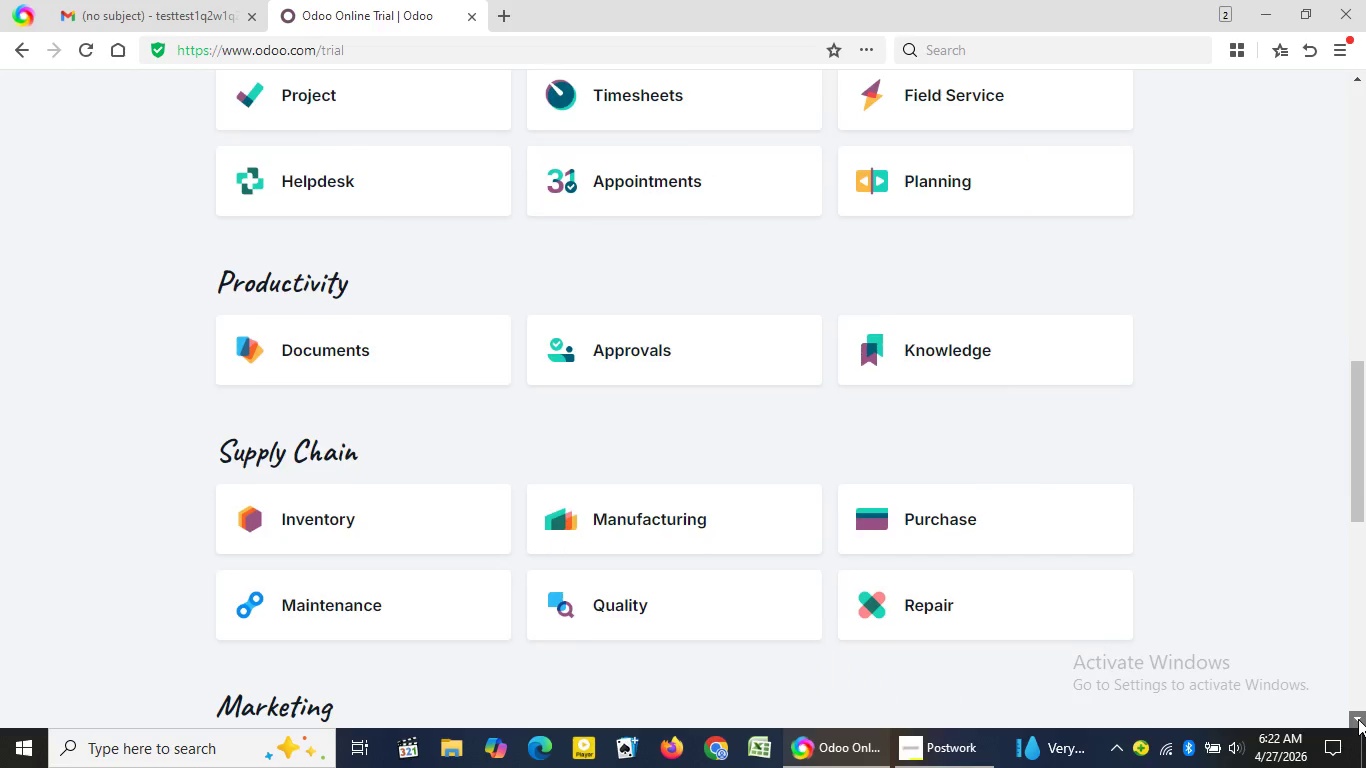 
triple_click([1358, 719])
 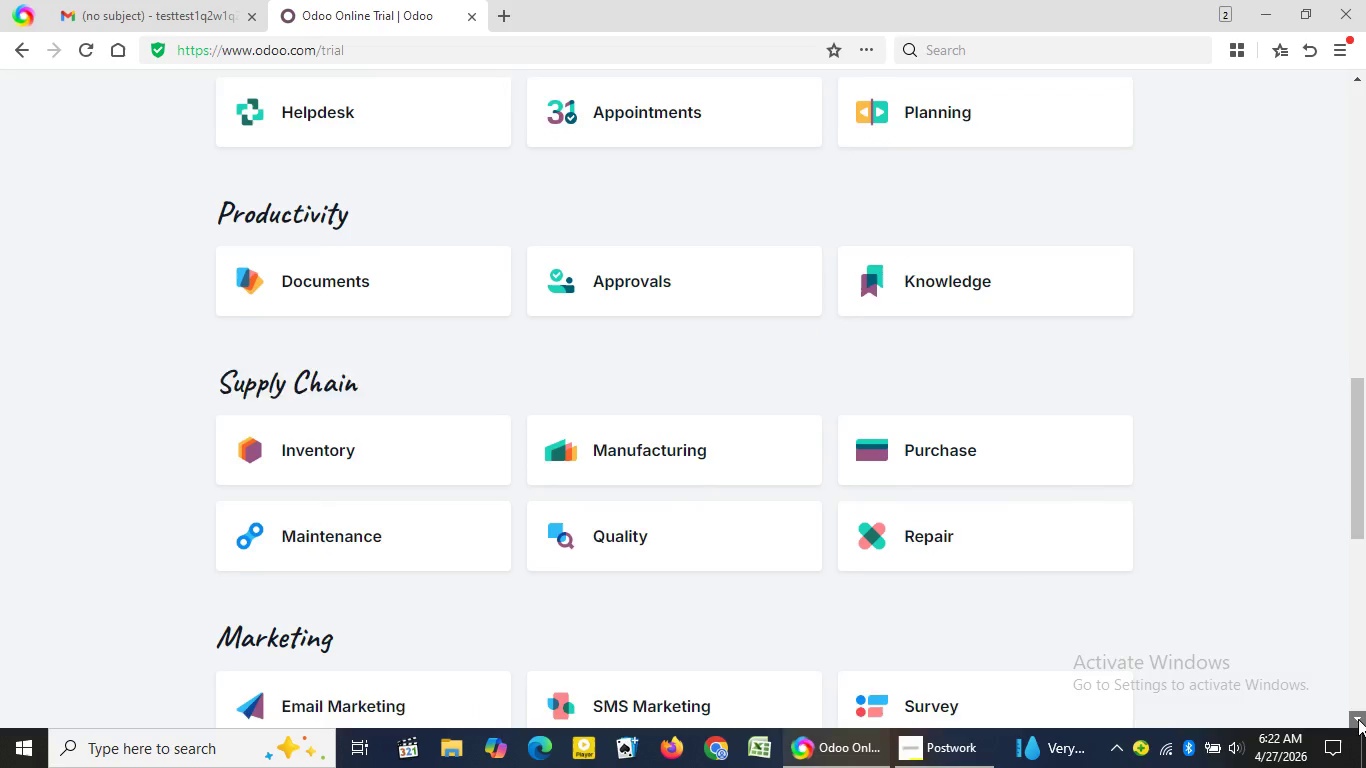 
triple_click([1358, 719])
 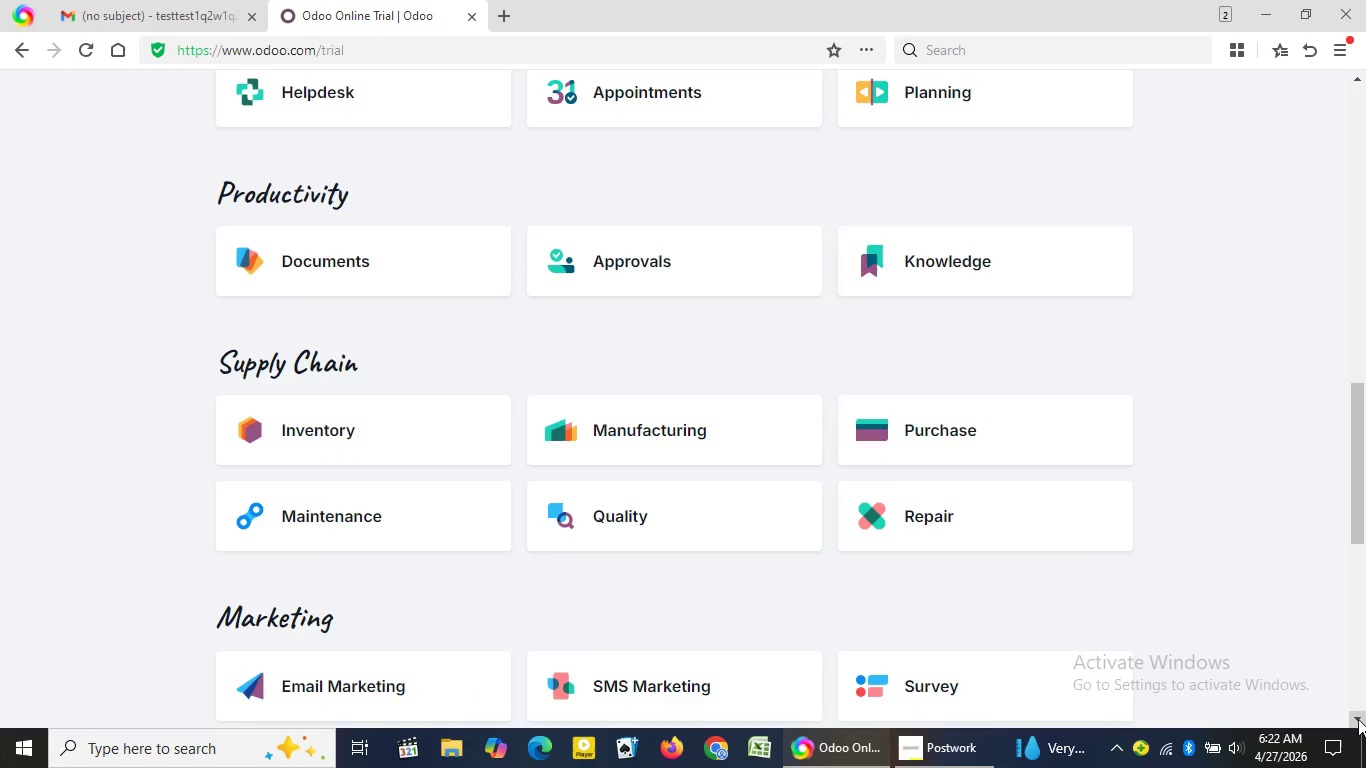 
triple_click([1358, 719])
 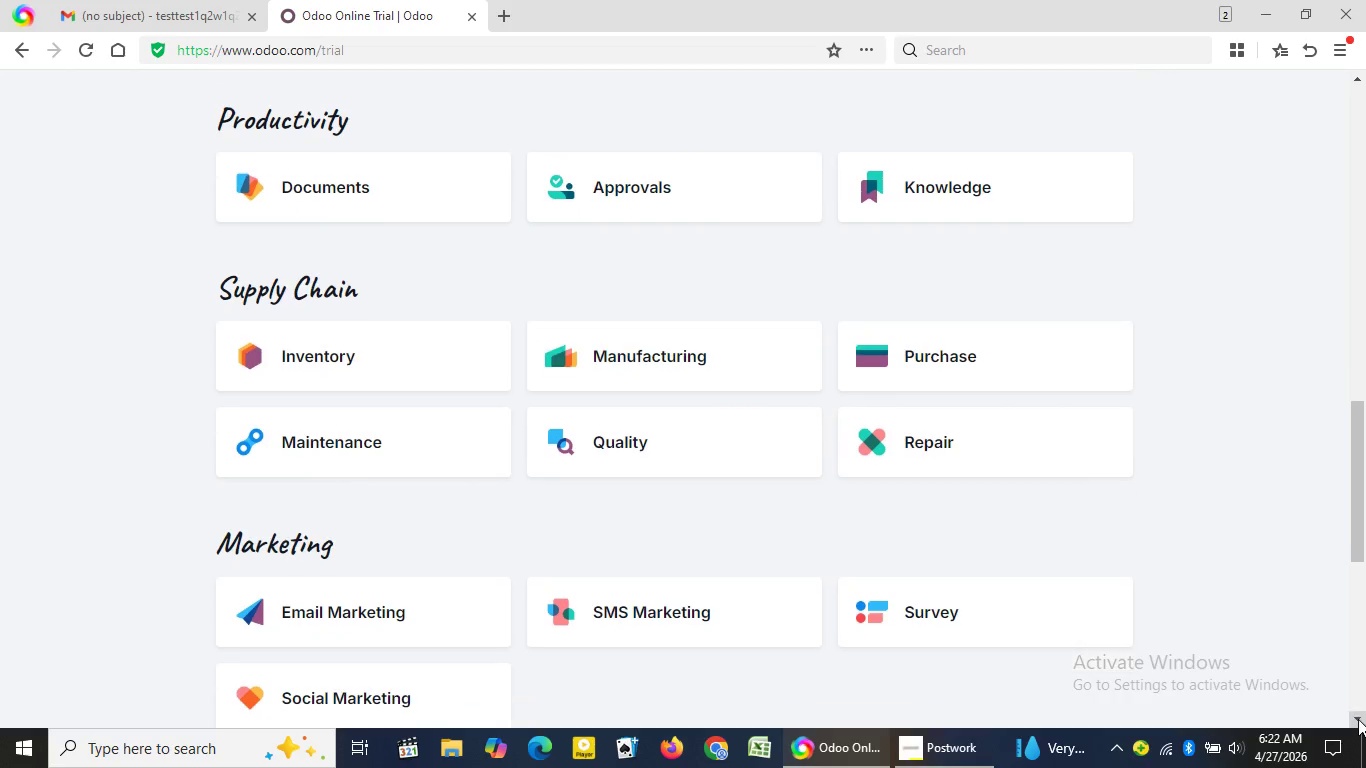 
triple_click([1358, 719])
 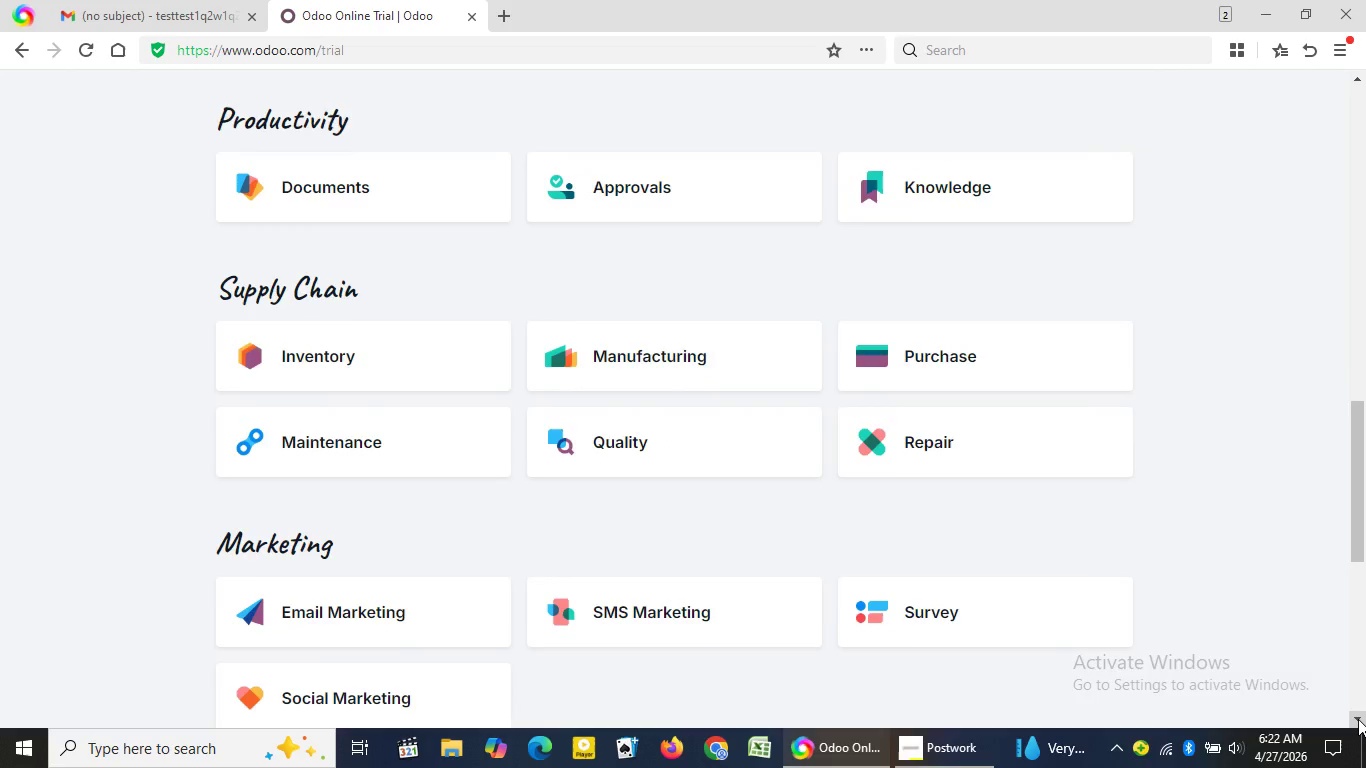 
triple_click([1358, 719])
 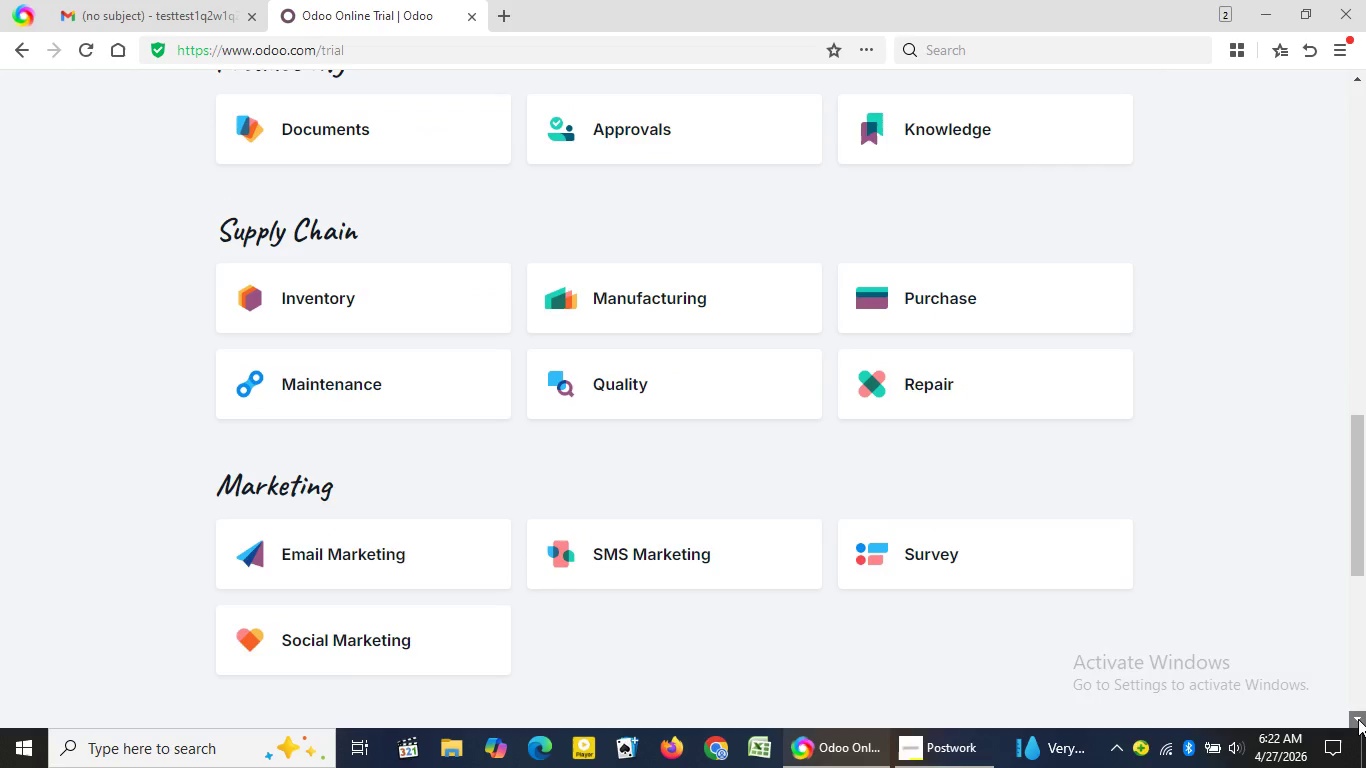 
triple_click([1358, 719])
 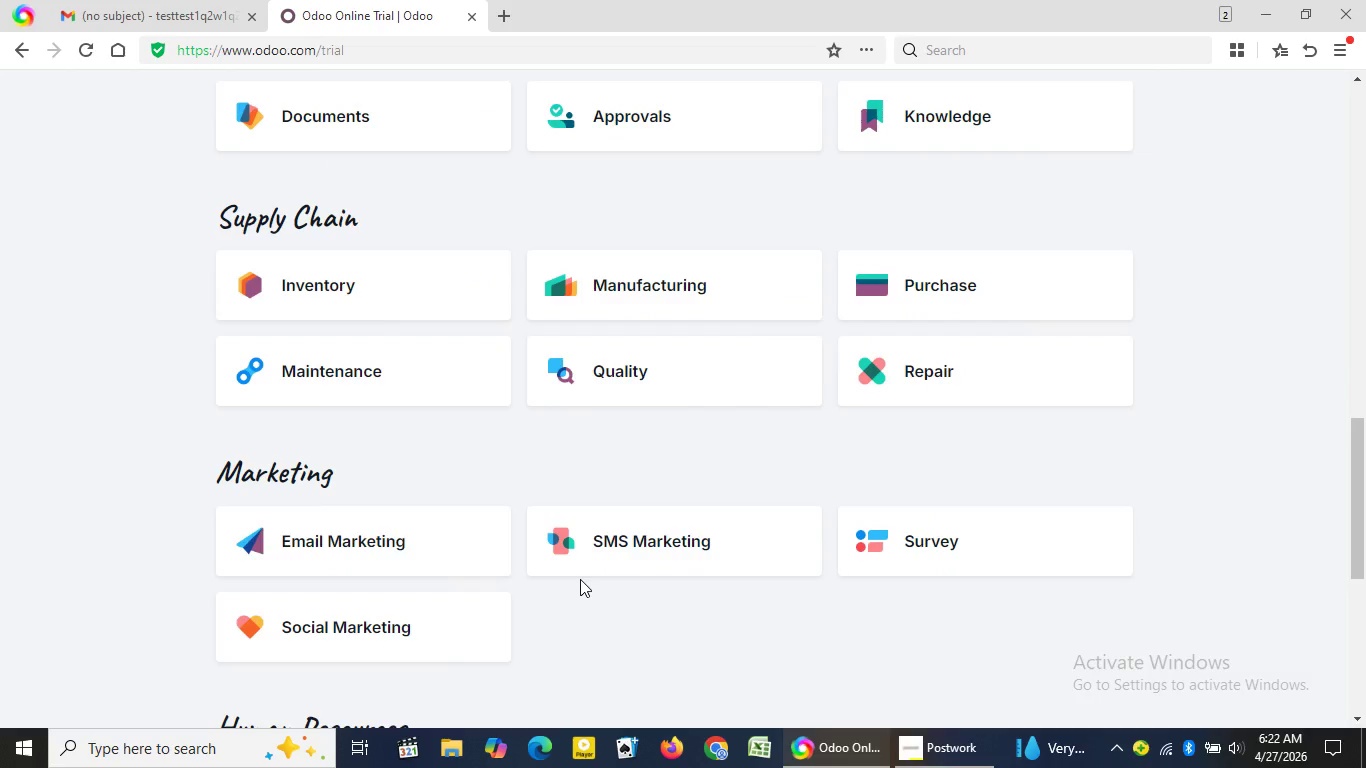 
triple_click([1358, 719])
 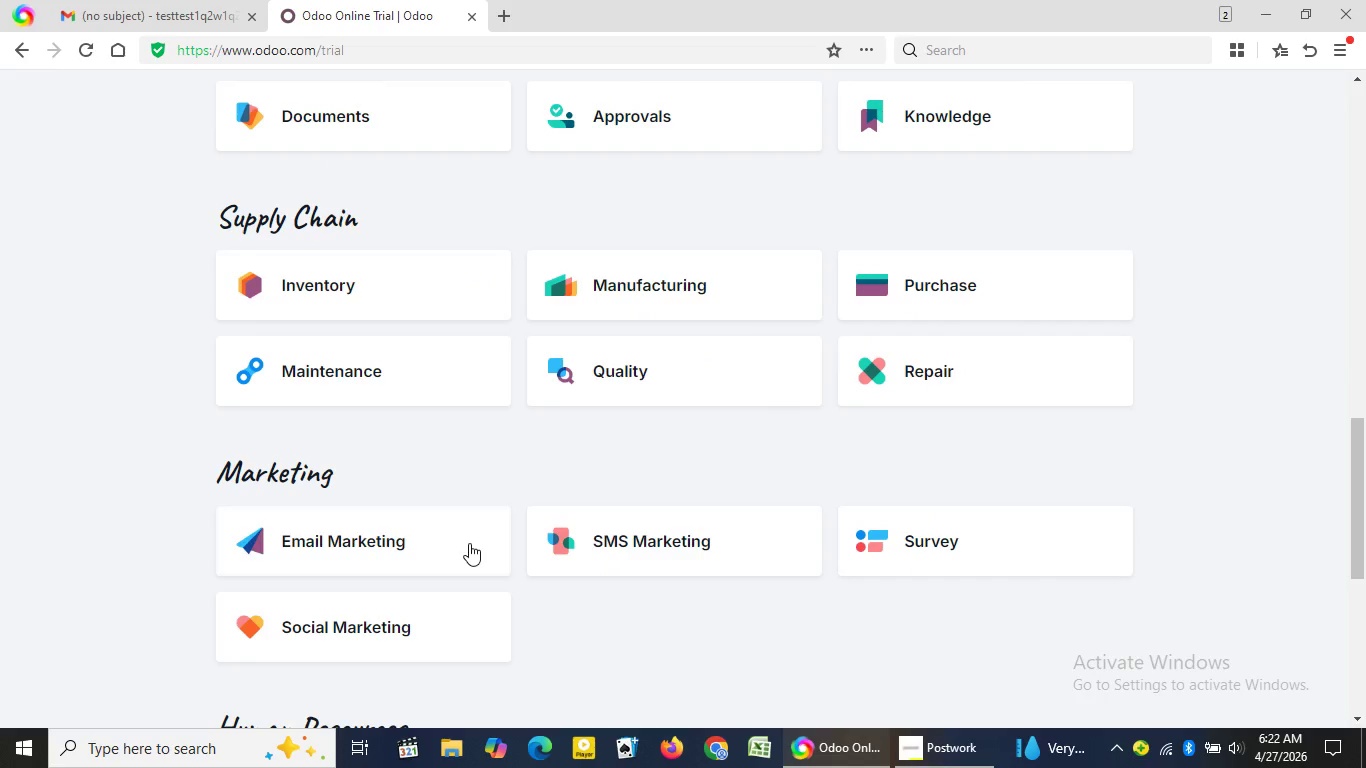 
triple_click([1358, 719])
 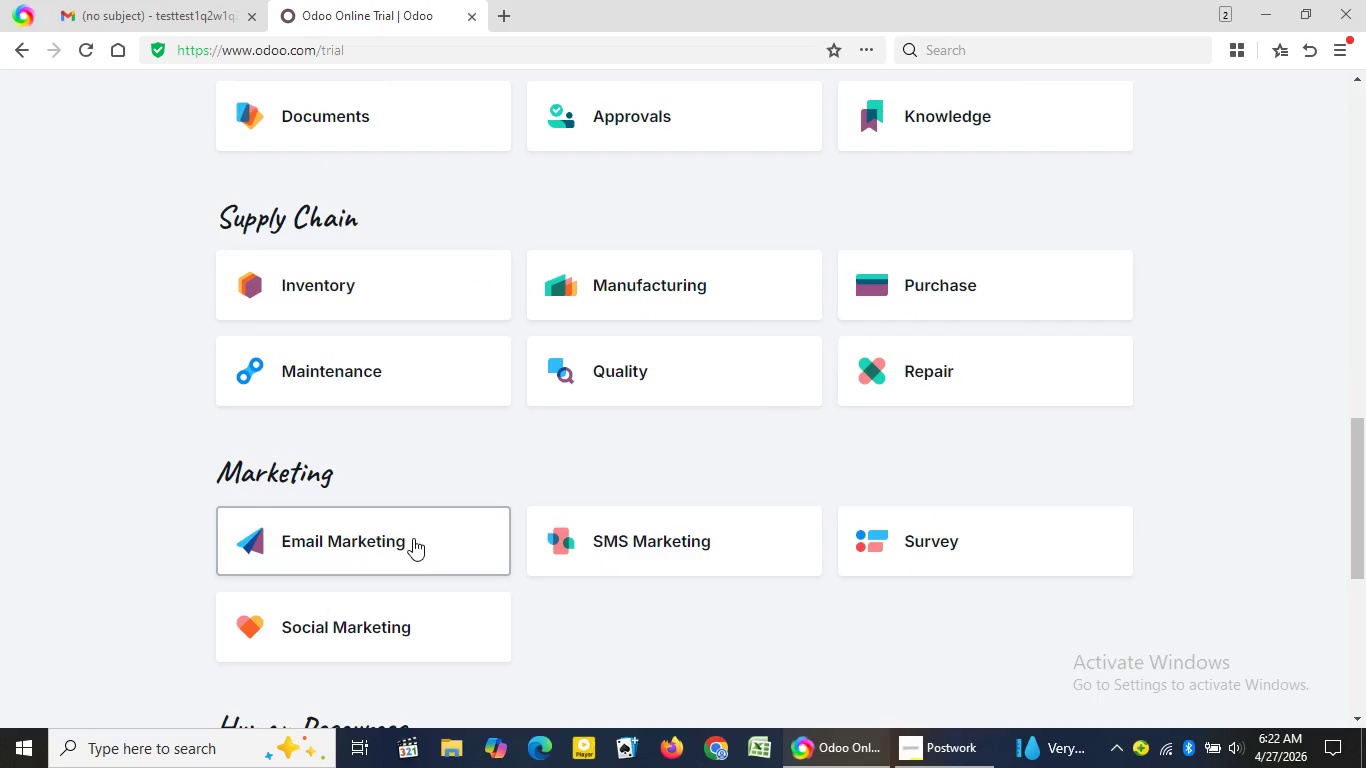 
triple_click([1358, 719])
 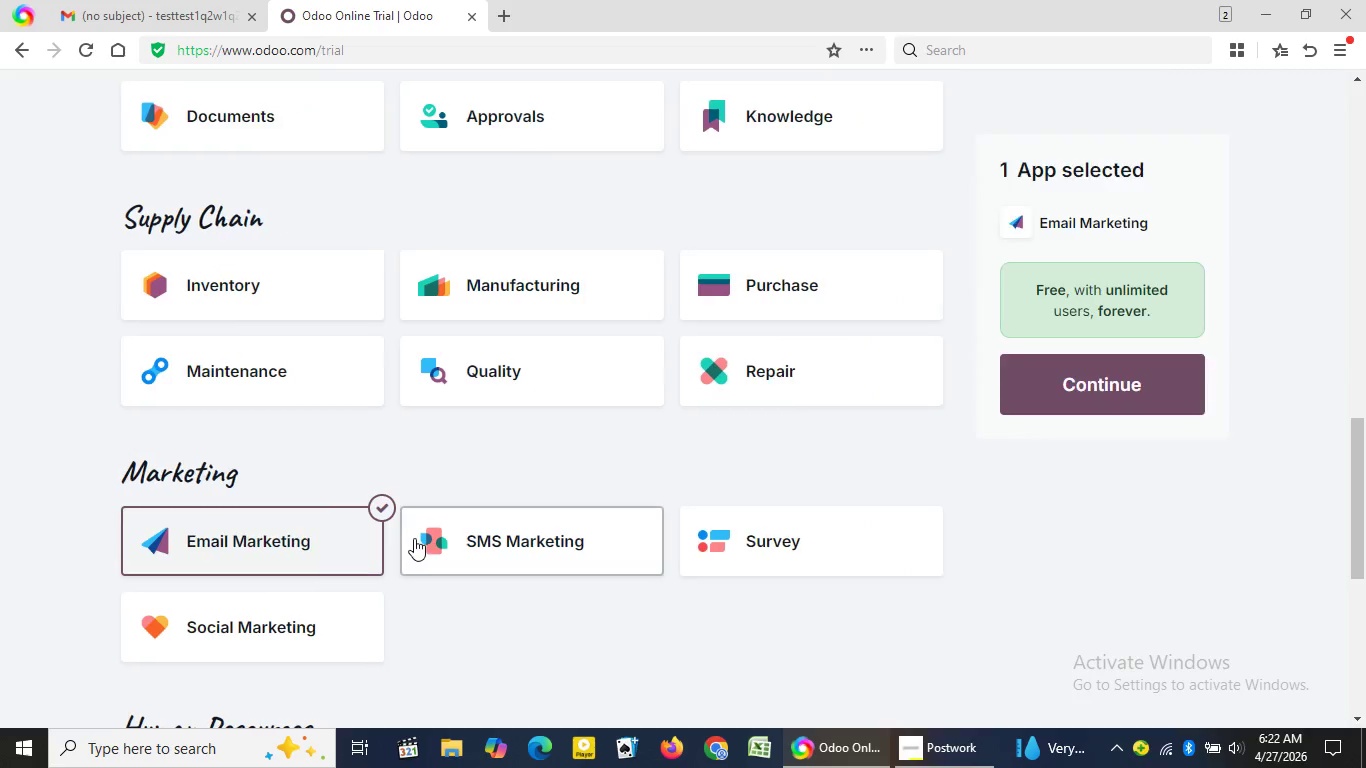 
left_click([414, 538])
 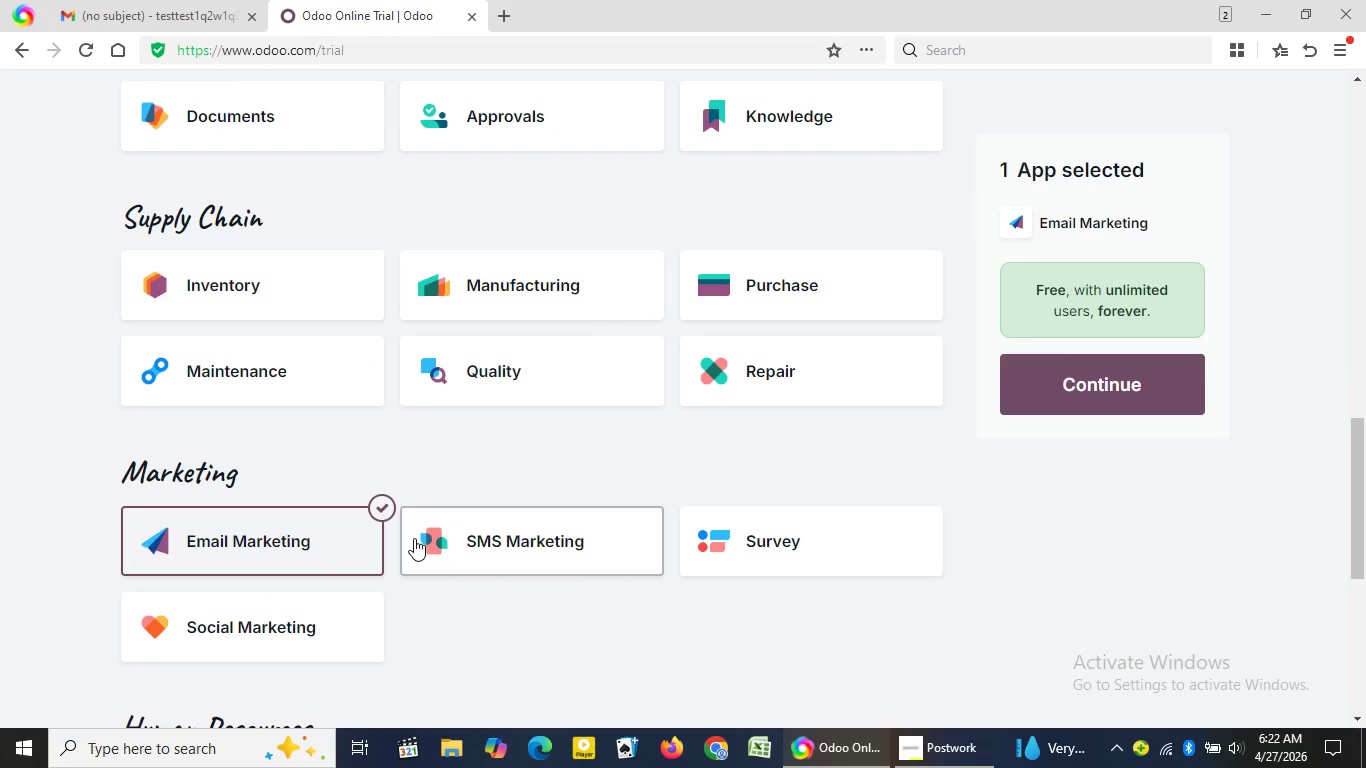 
wait(9.12)
 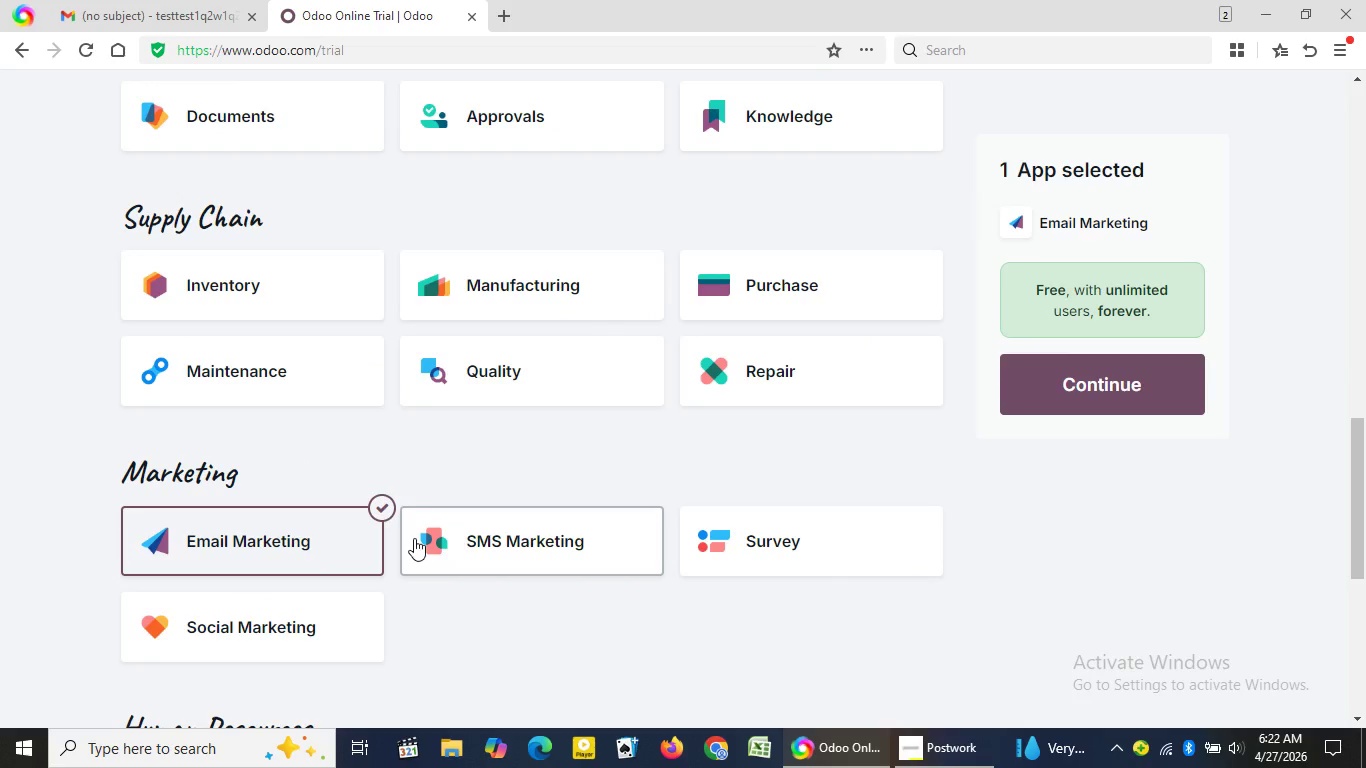 
left_click([1109, 404])